 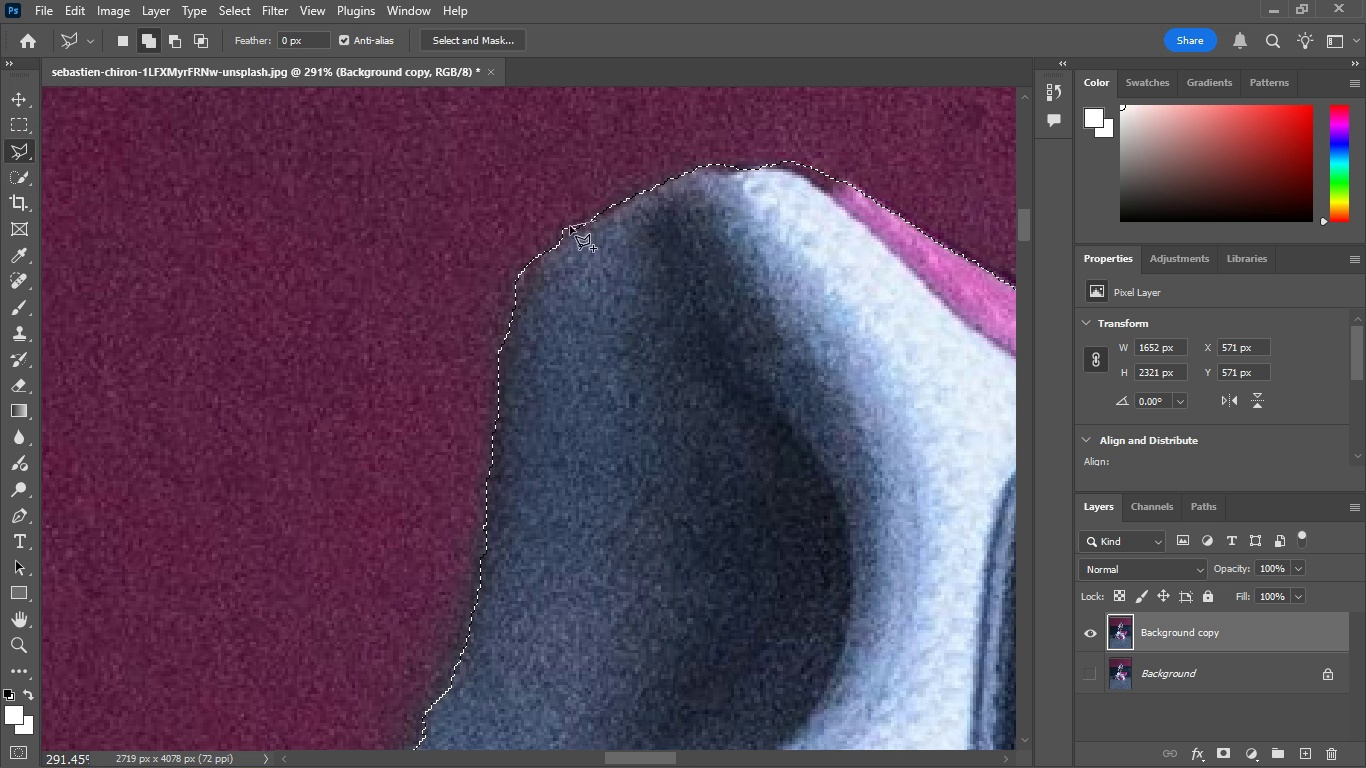 
left_click([539, 253])
 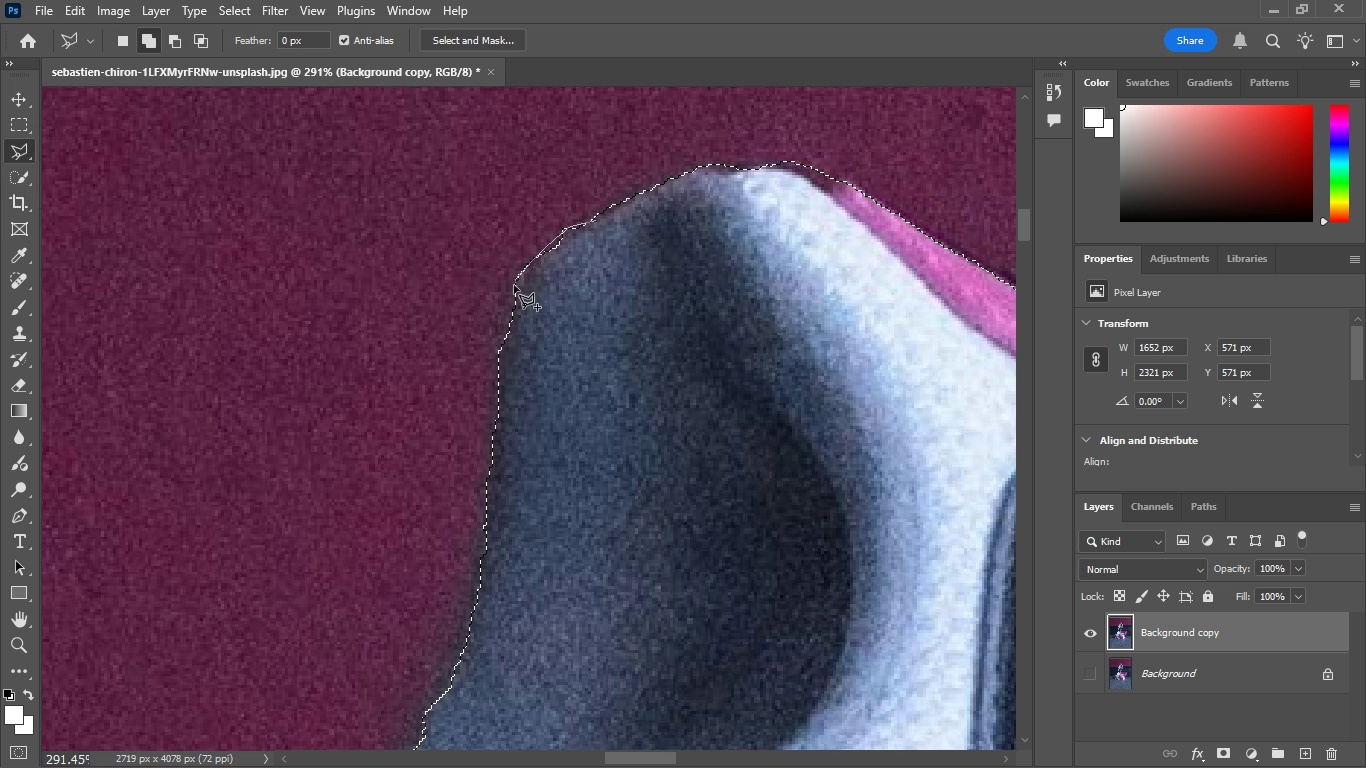 
left_click([515, 279])
 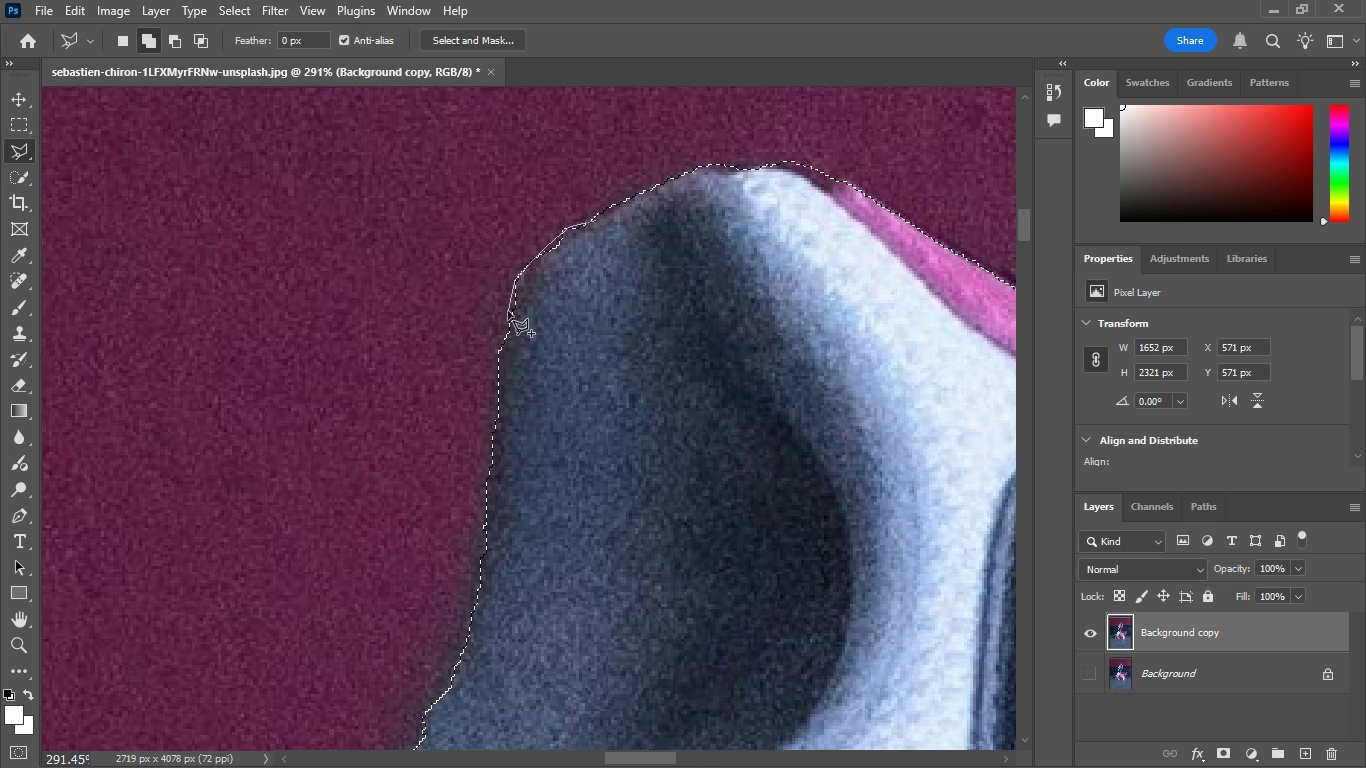 
left_click([508, 311])
 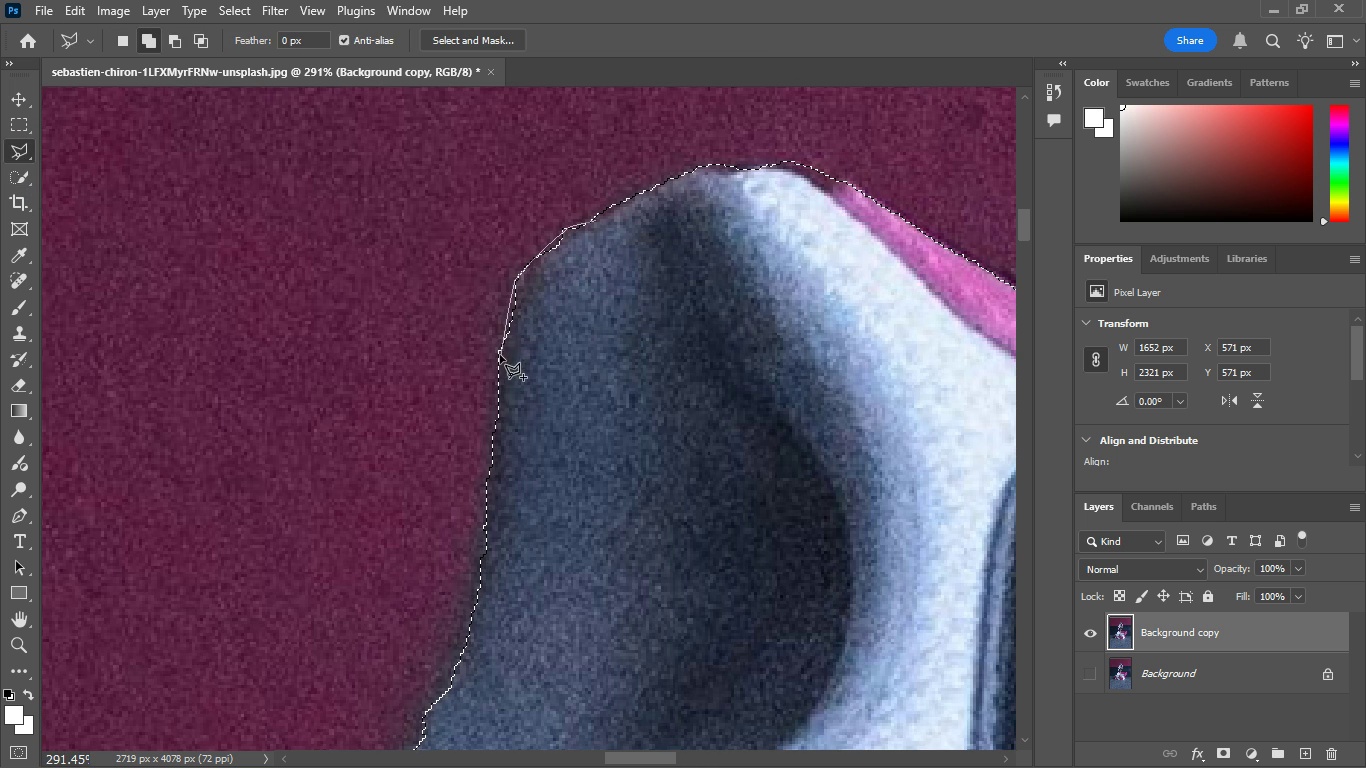 
left_click([500, 355])
 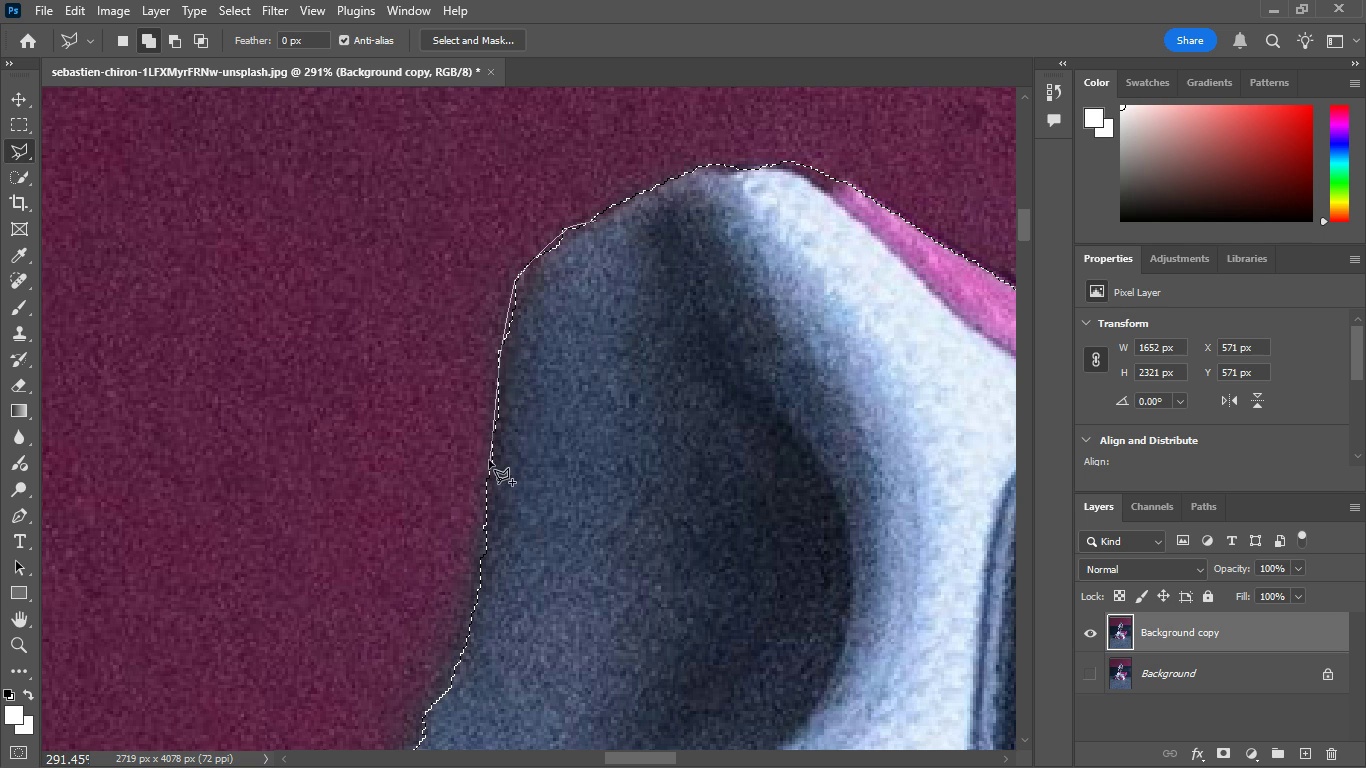 
left_click([487, 460])
 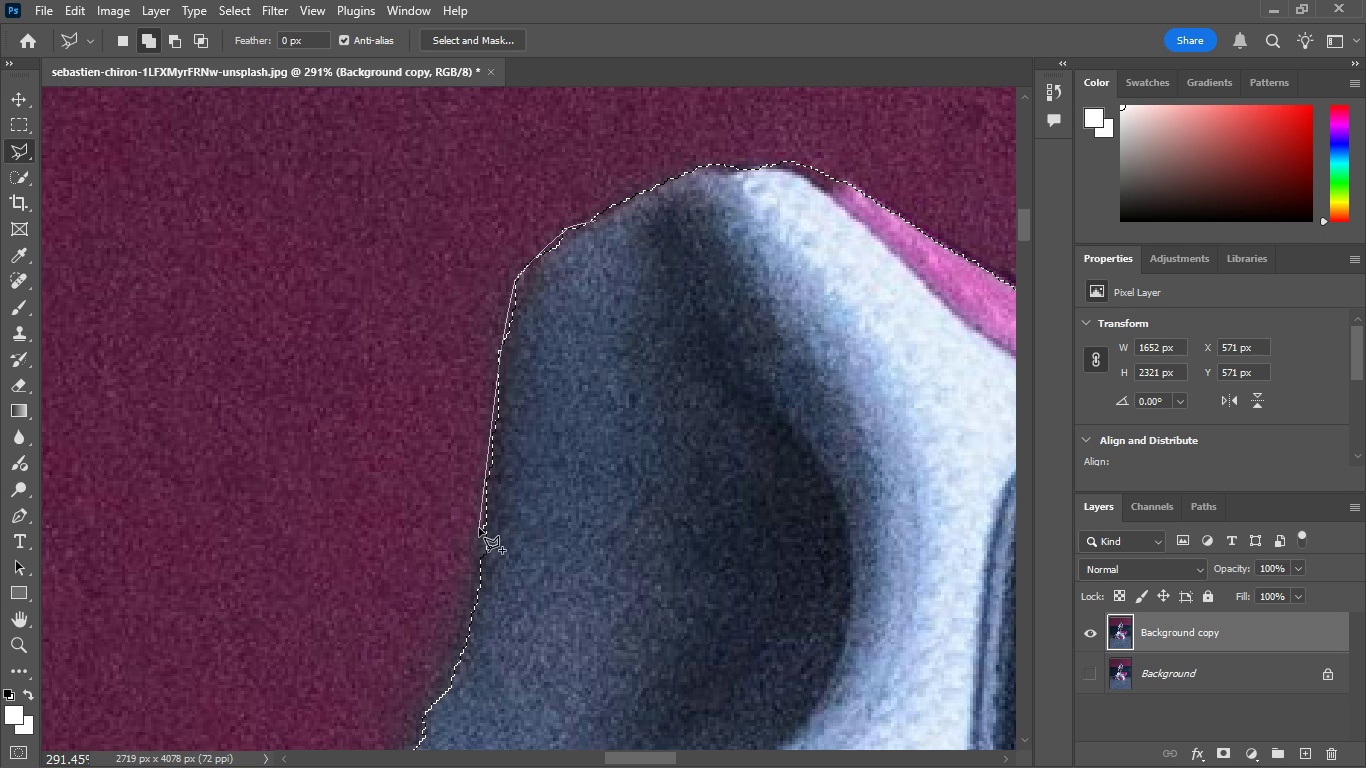 
left_click([479, 529])